 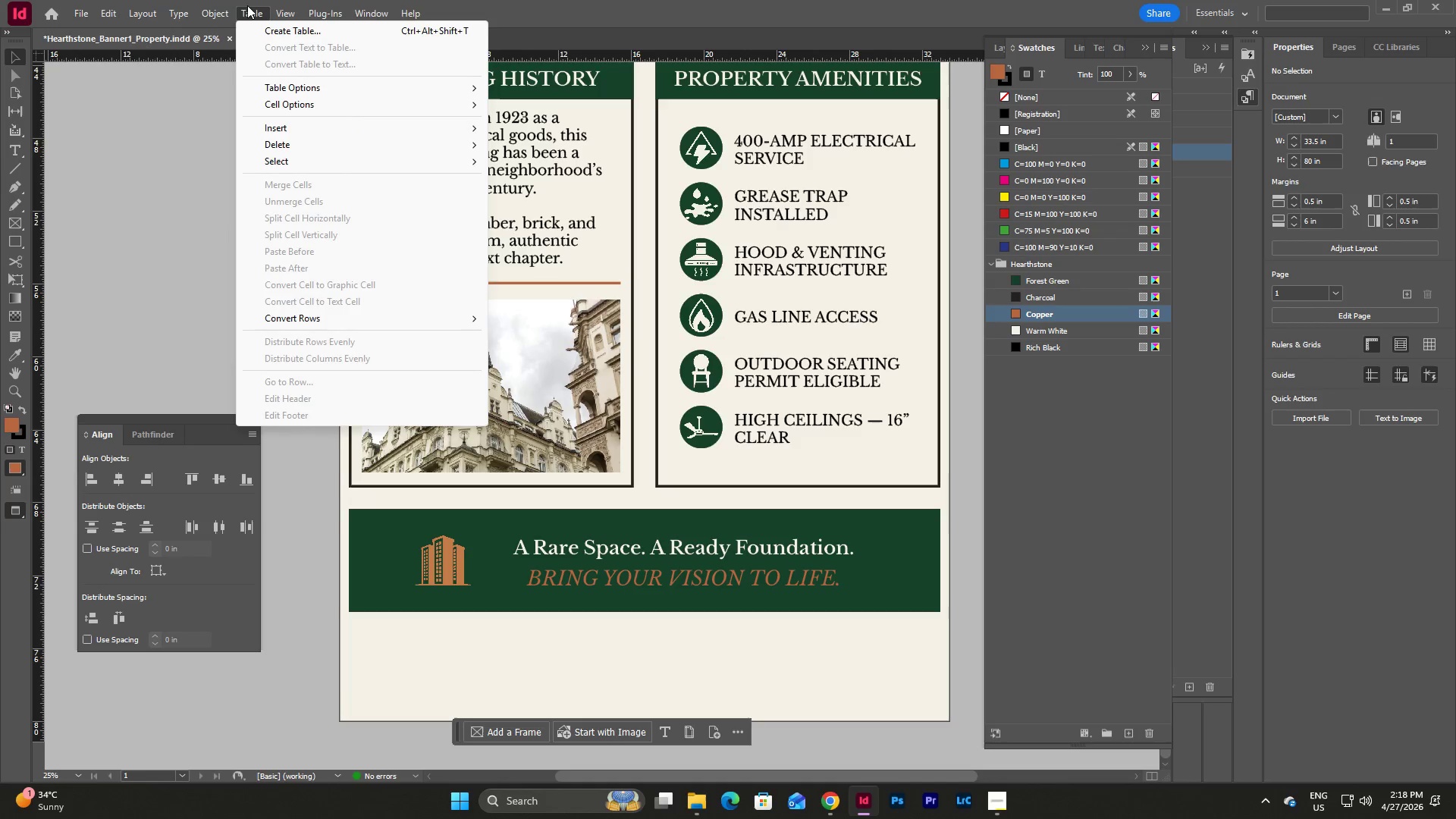 
mouse_move([293, 10])
 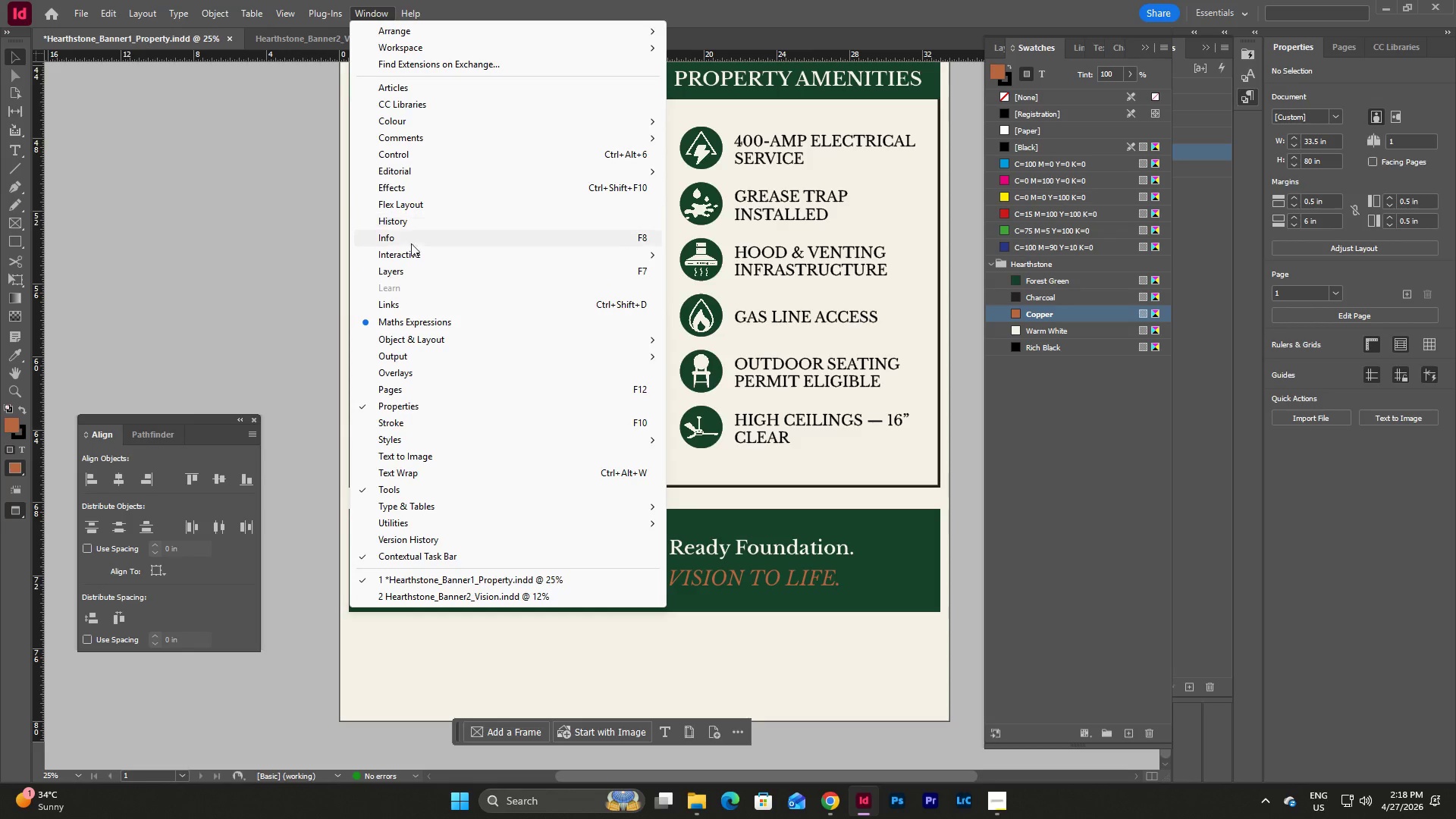 
left_click([418, 272])
 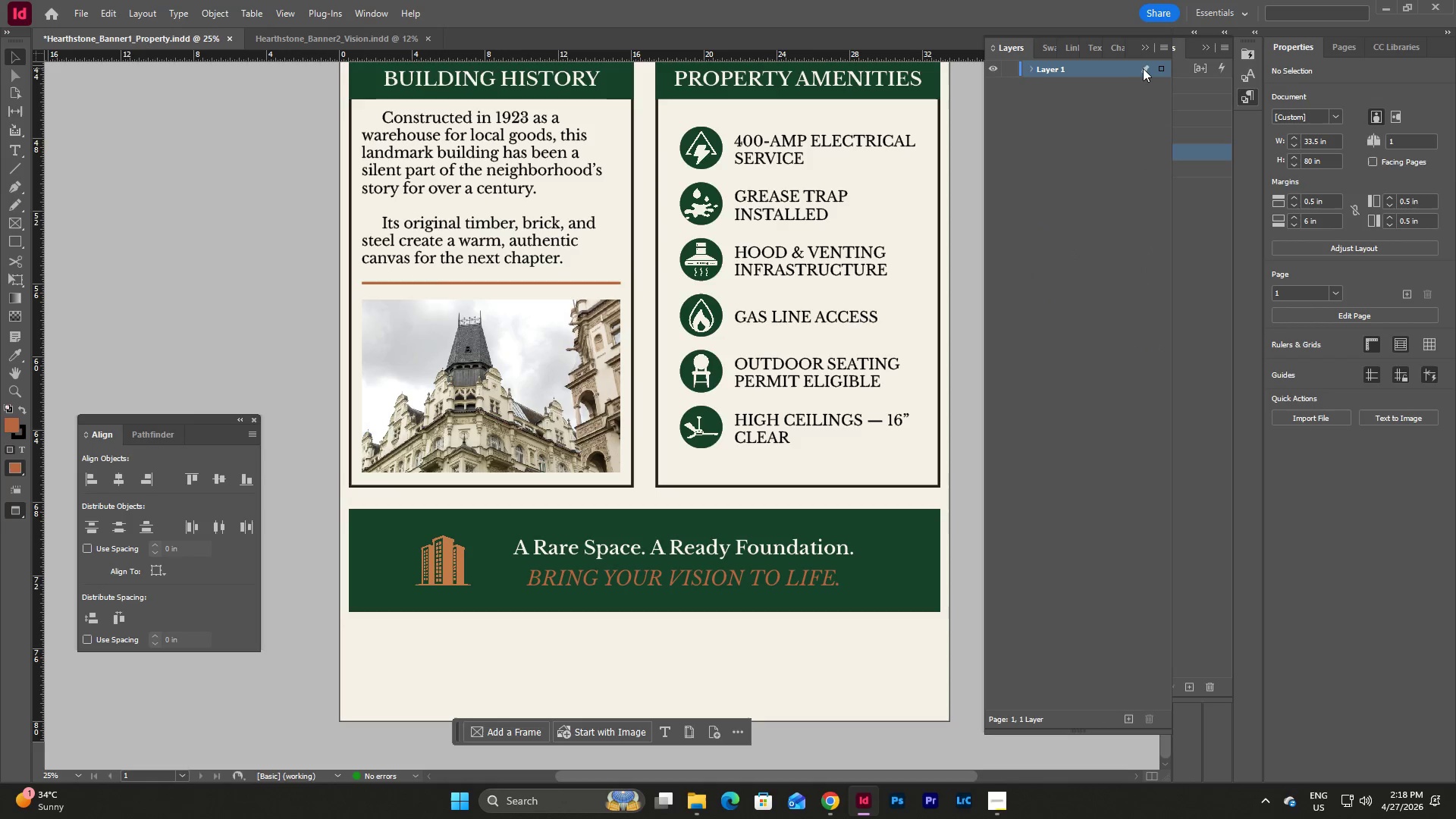 
left_click([1055, 66])
 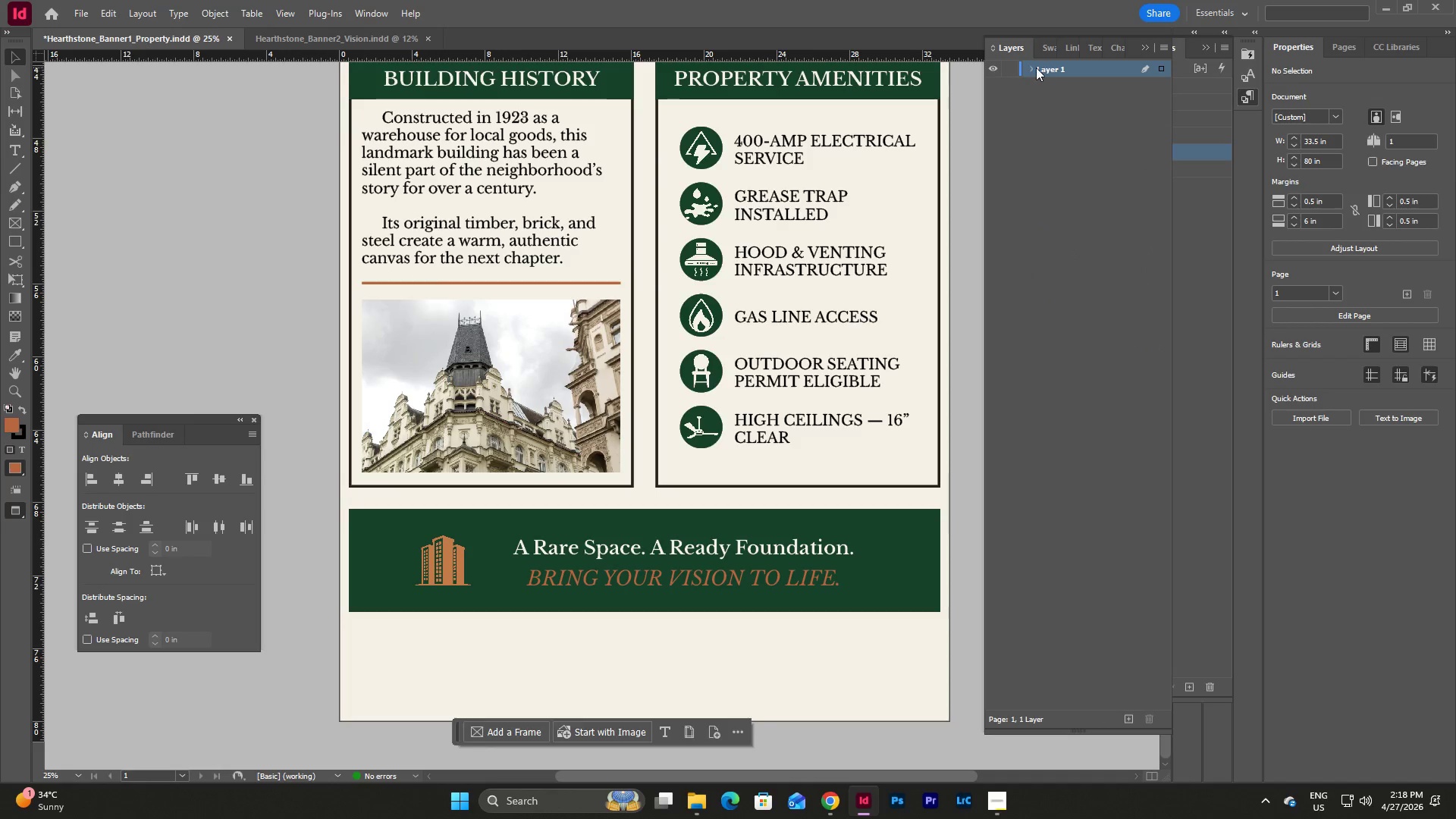 
left_click([1035, 67])
 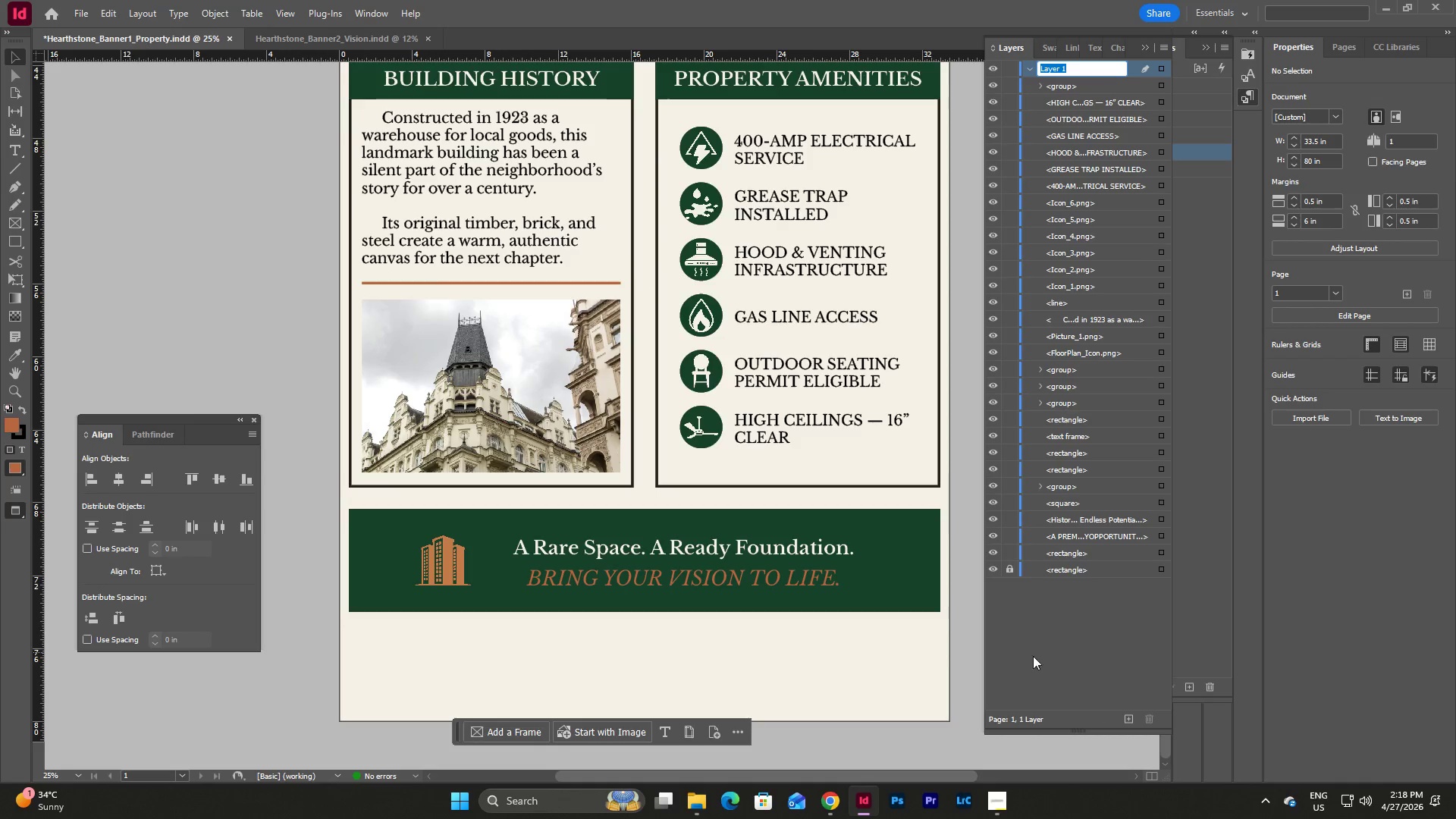 
left_click([865, 656])
 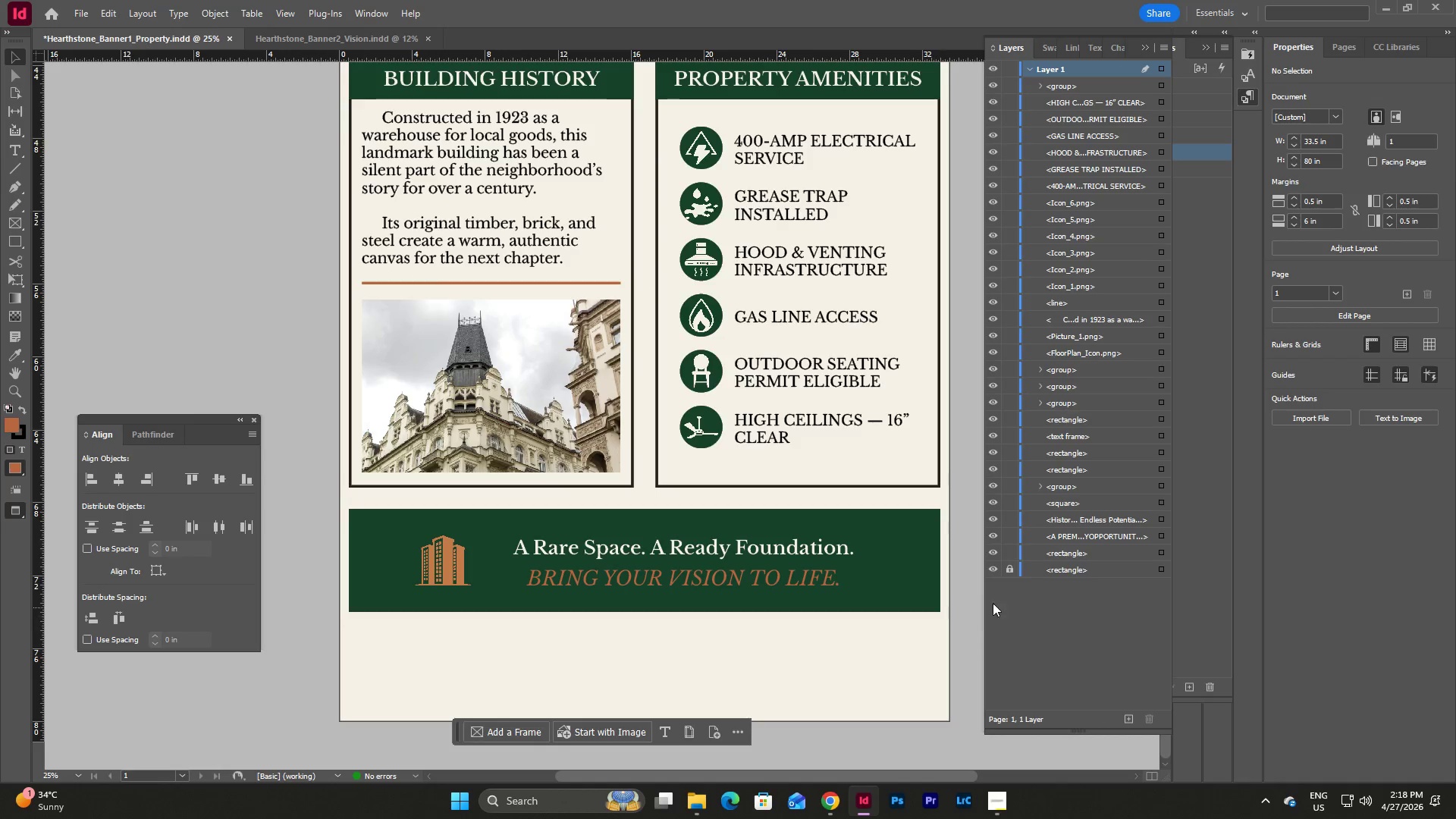 
left_click([1011, 570])
 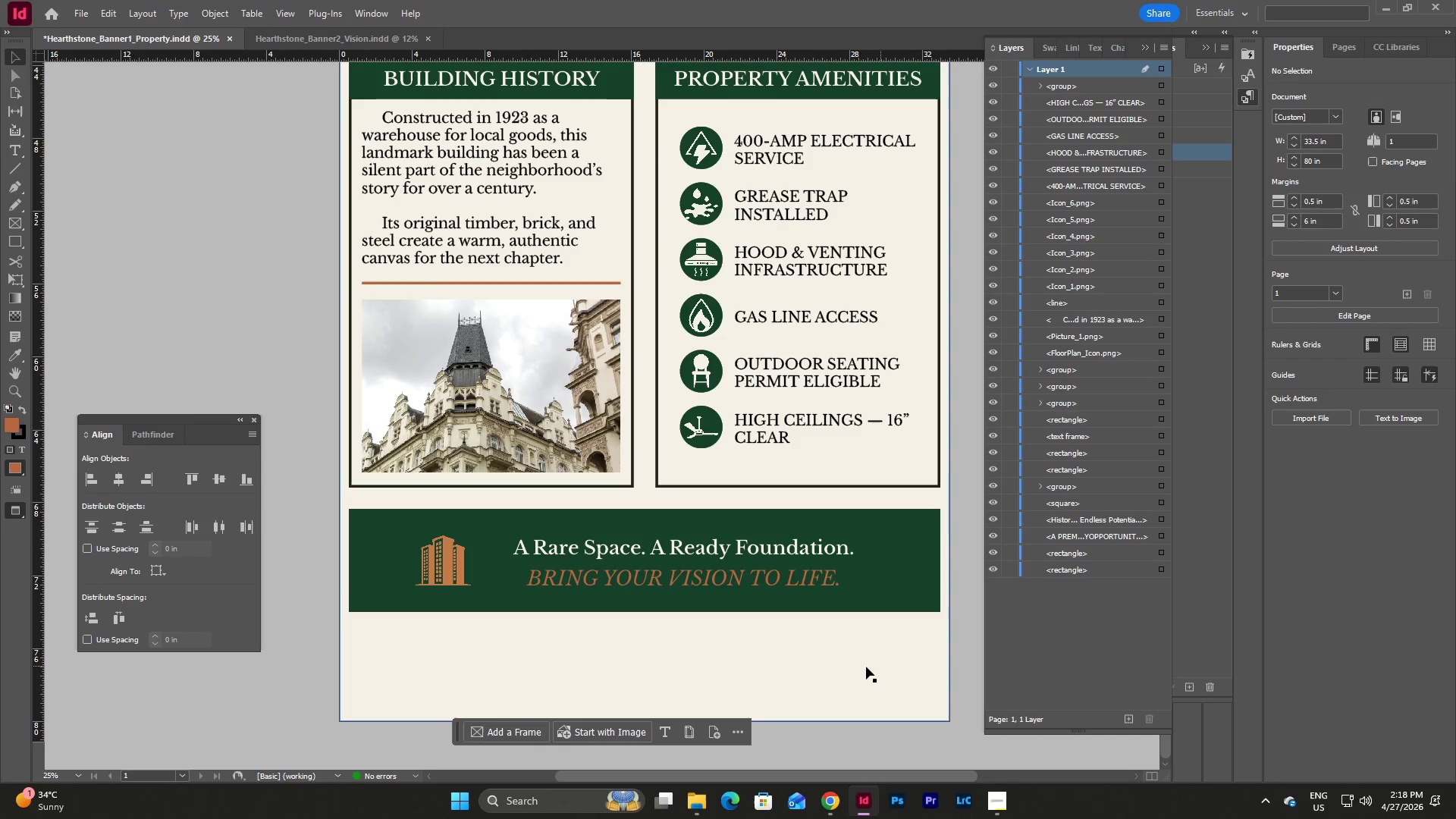 
left_click([843, 669])
 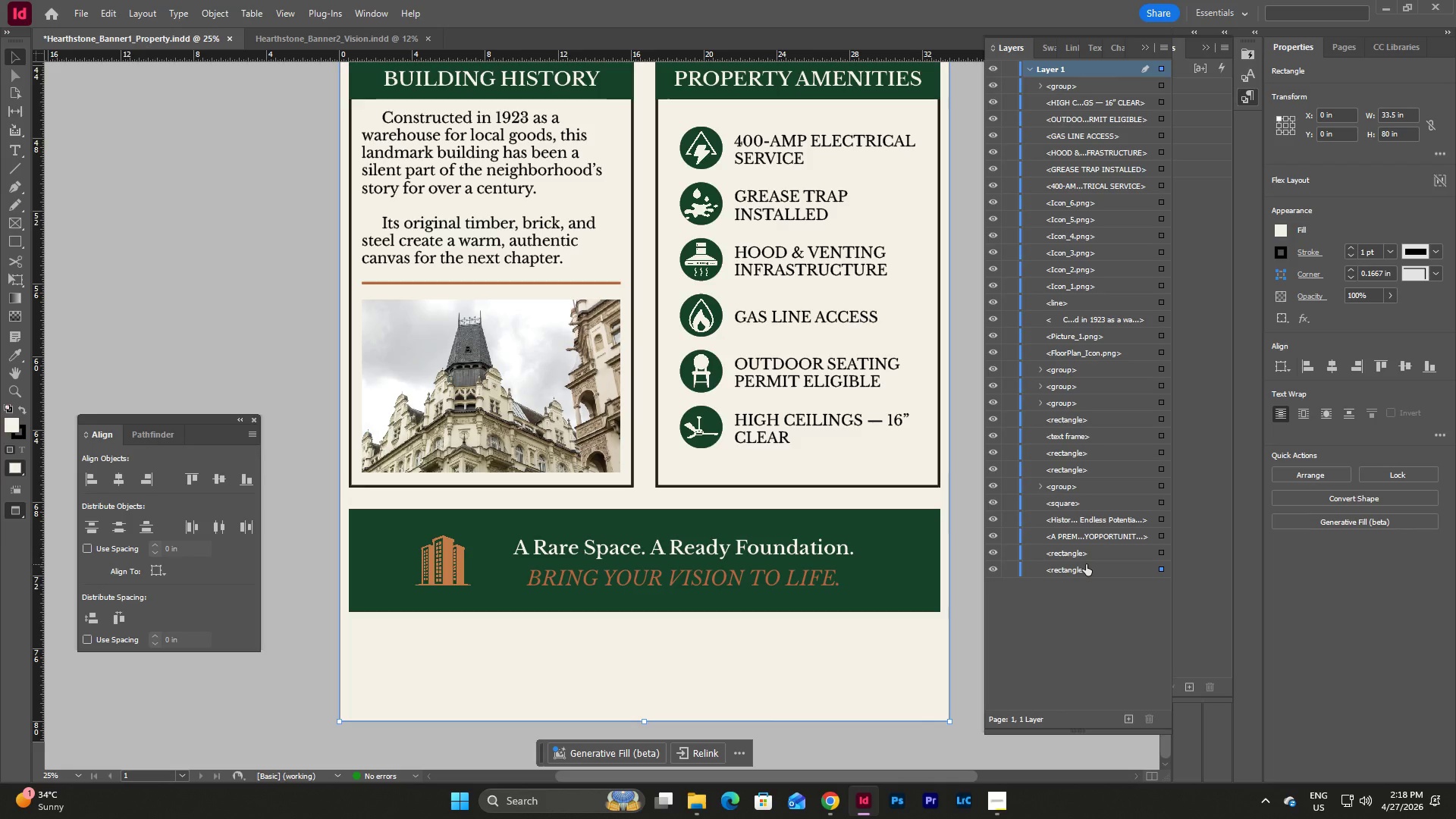 
double_click([1086, 564])
 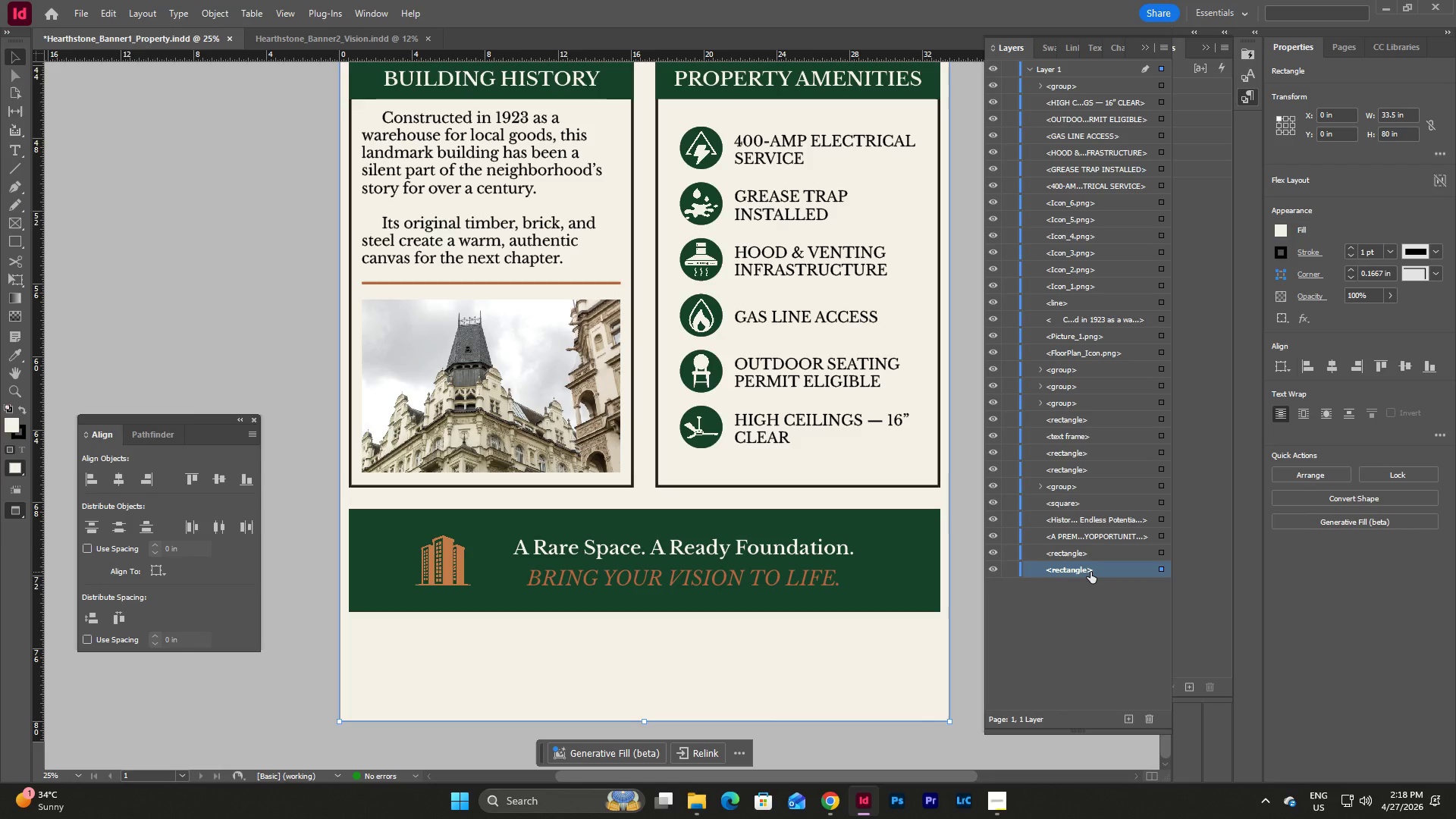 
double_click([1090, 572])
 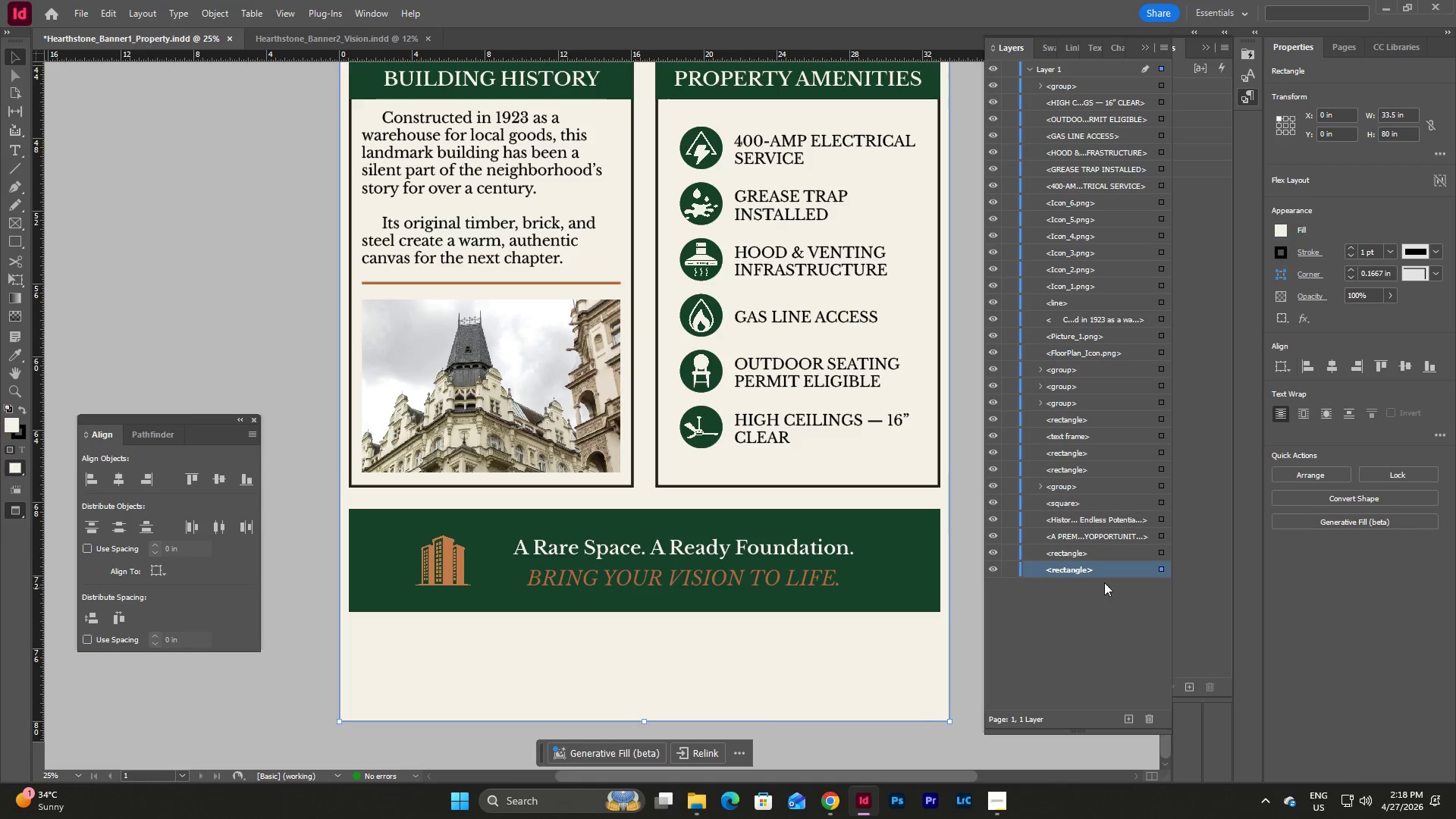 
right_click([1100, 573])
 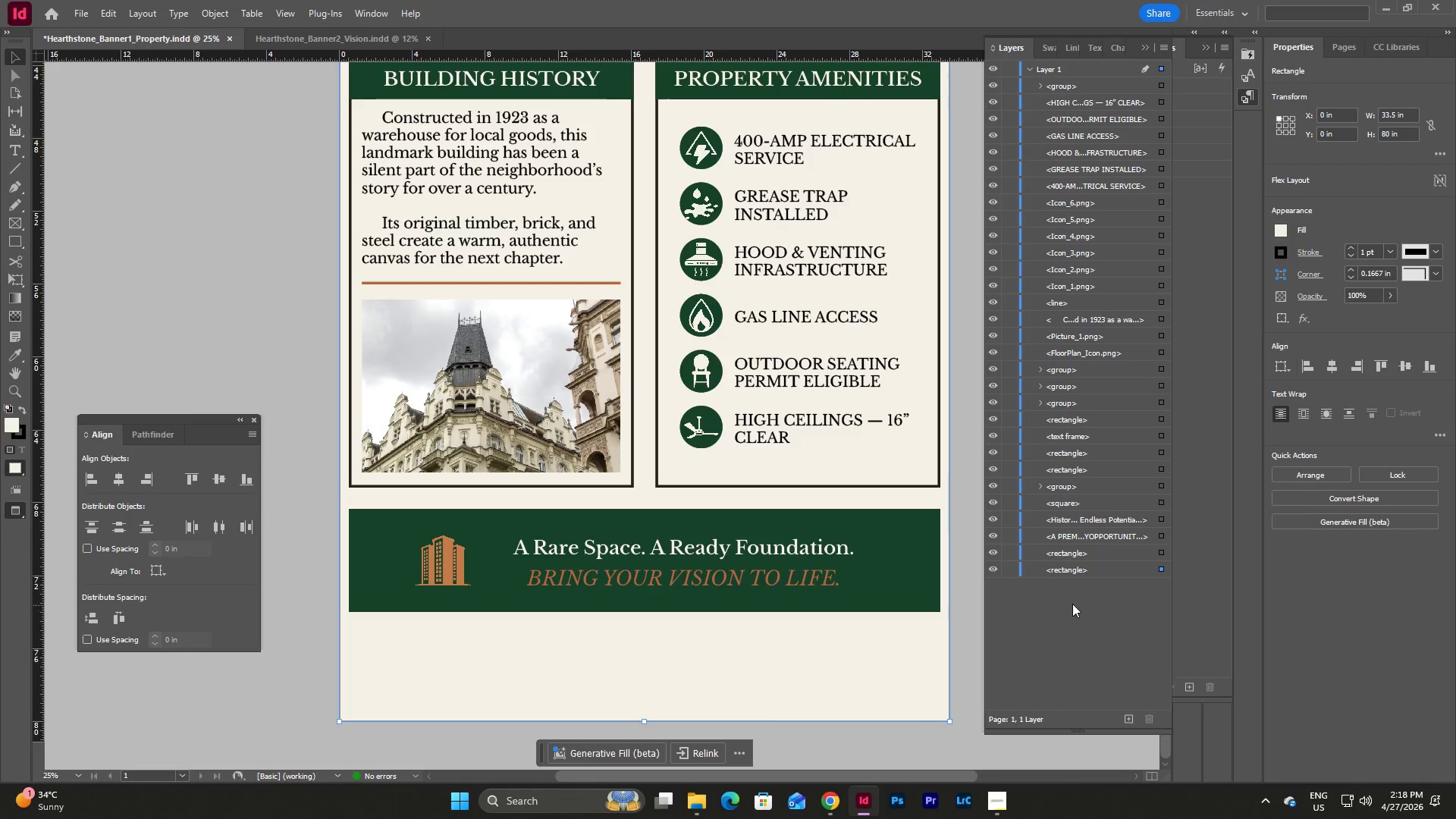 
scroll: coordinate [1092, 596], scroll_direction: up, amount: 9.0
 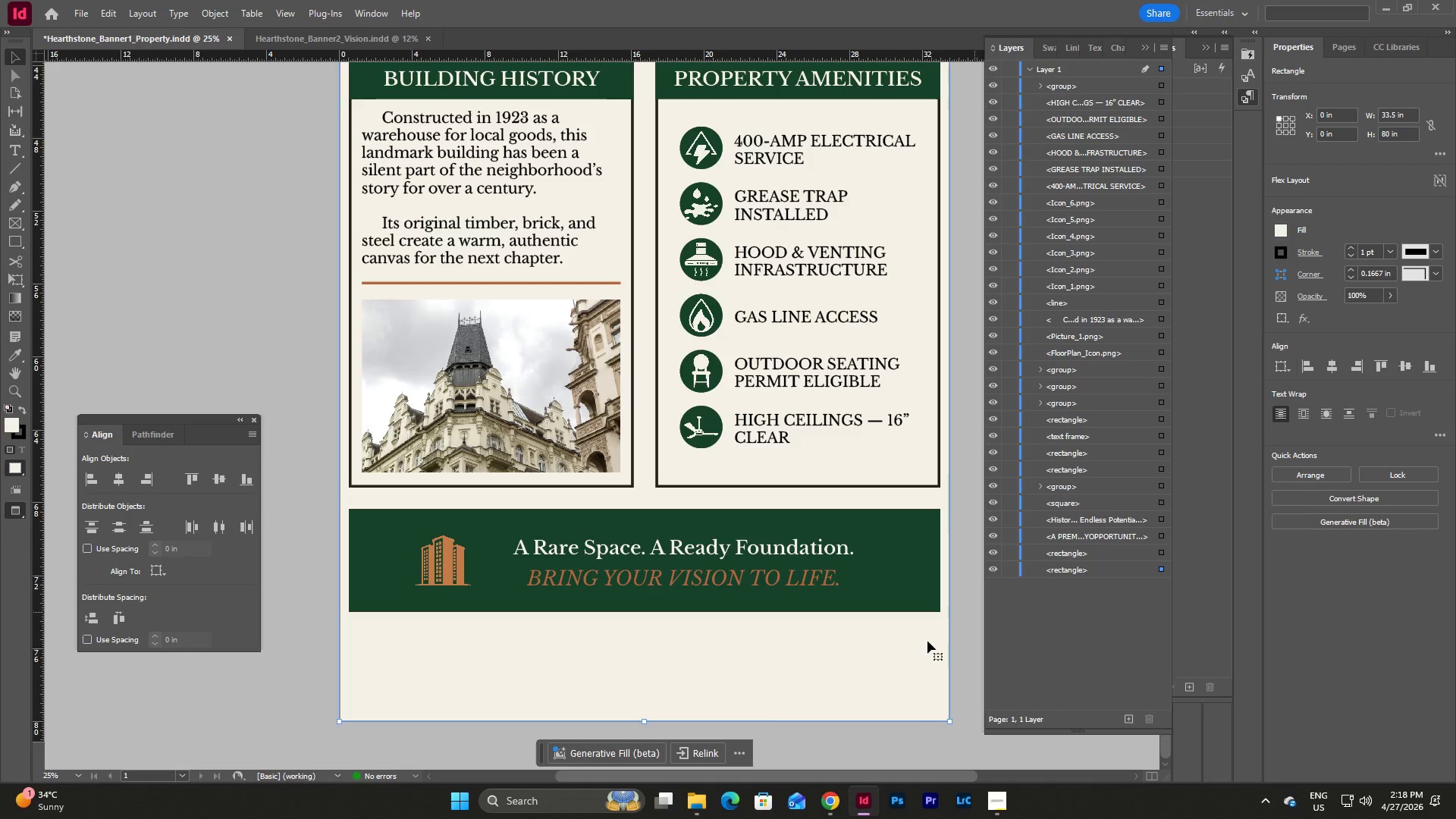 
left_click([863, 662])
 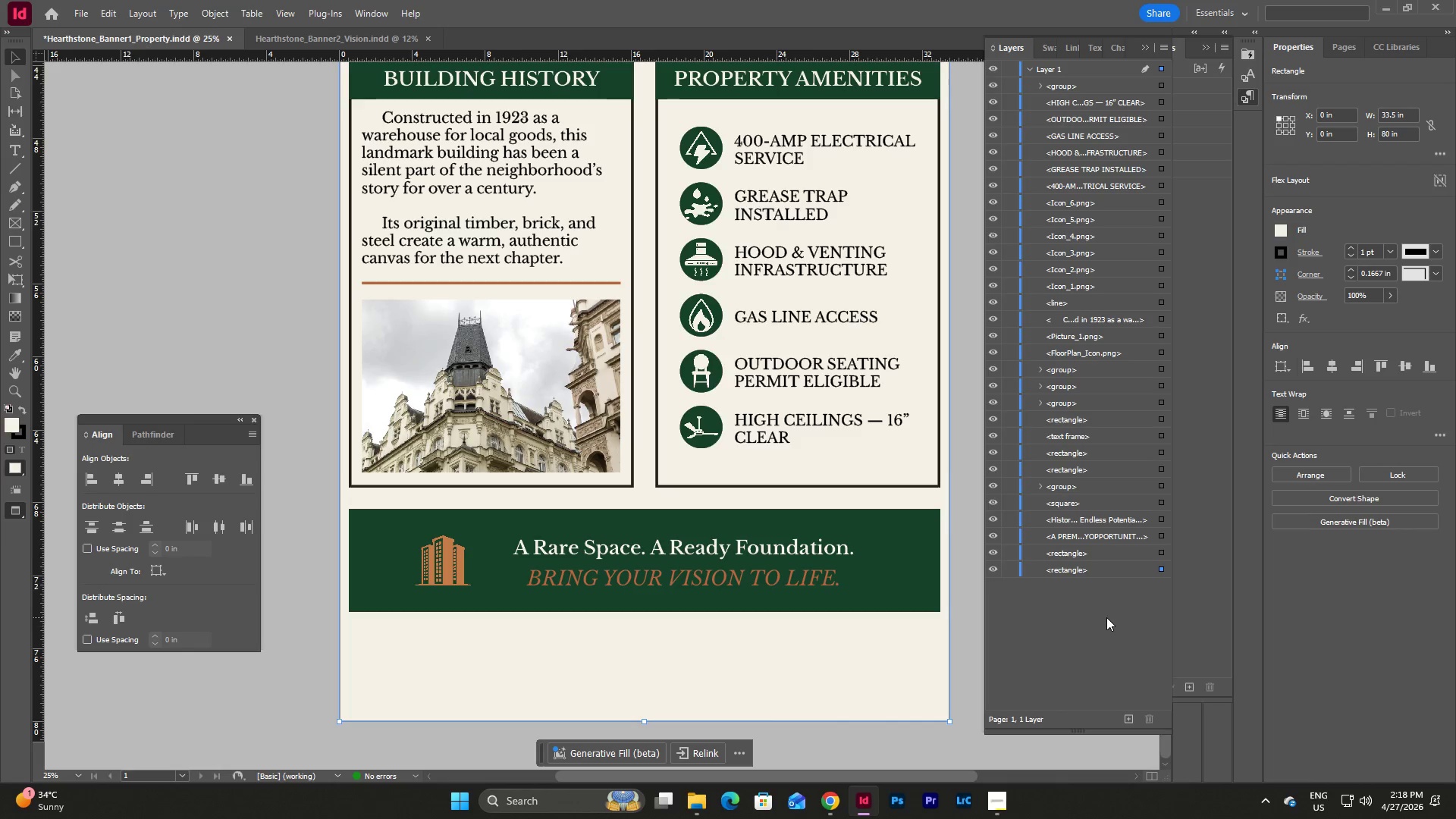 
left_click([1106, 617])
 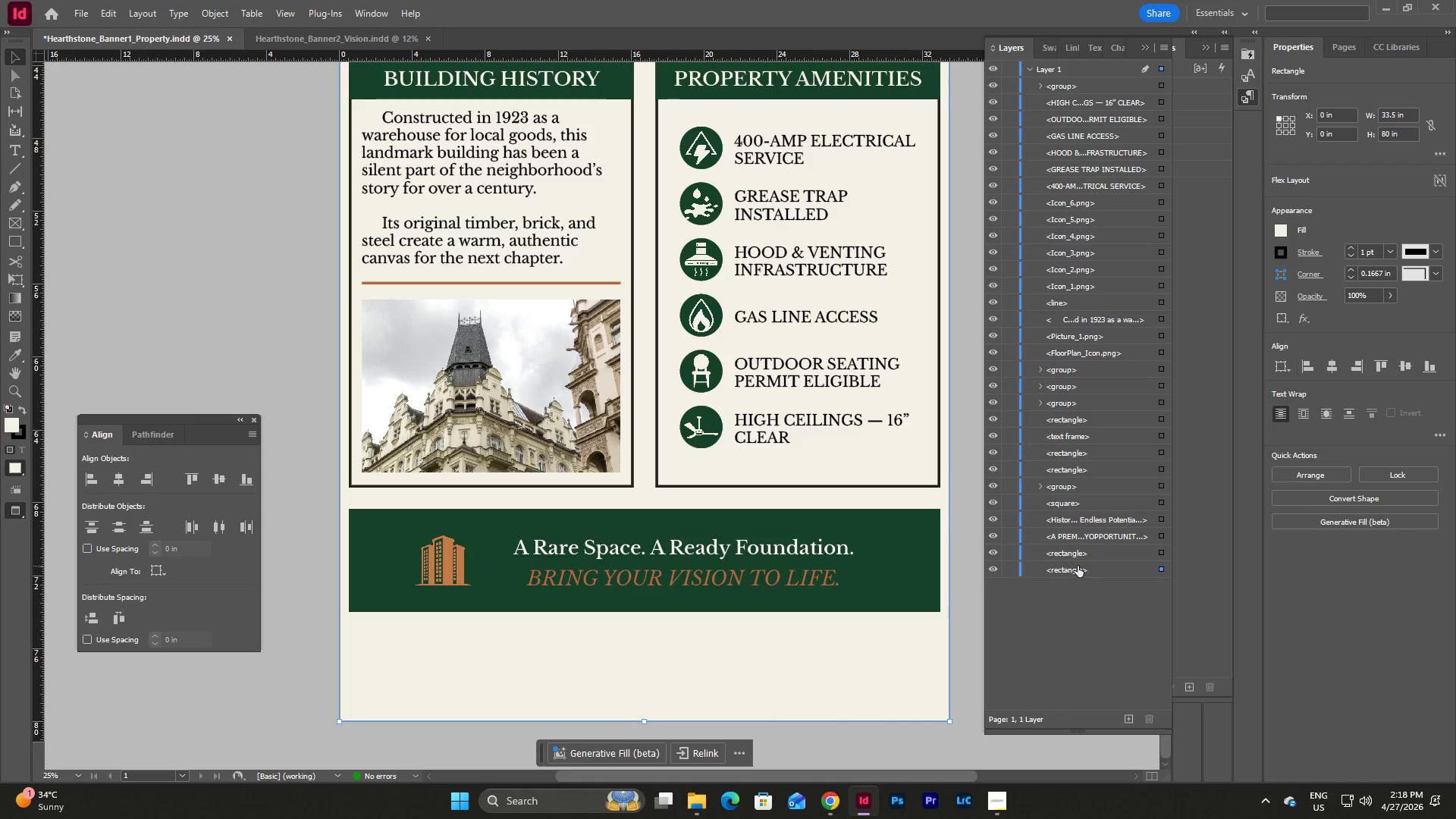 
scroll: coordinate [1078, 566], scroll_direction: up, amount: 9.0
 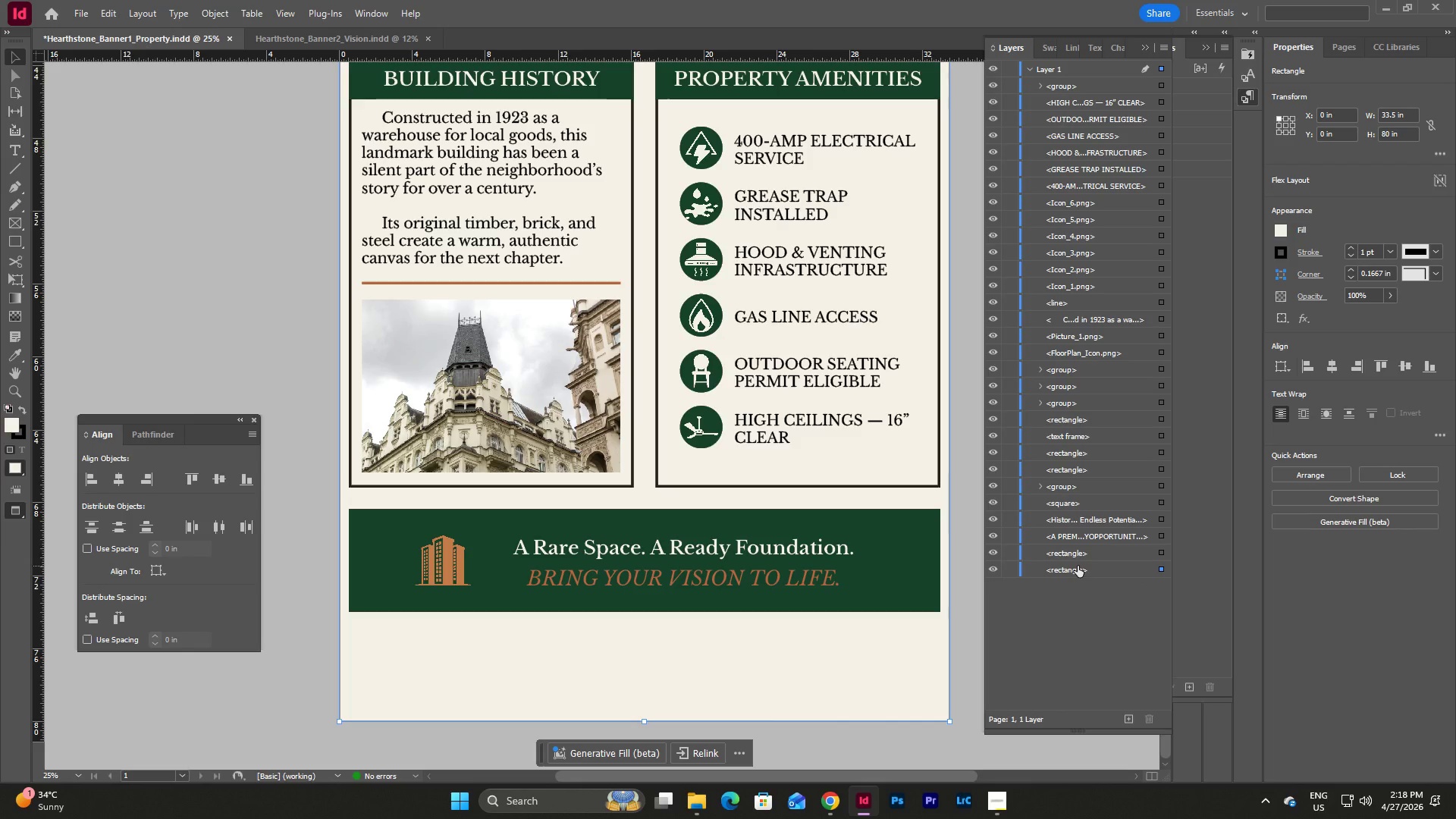 
scroll: coordinate [1078, 566], scroll_direction: down, amount: 1.0
 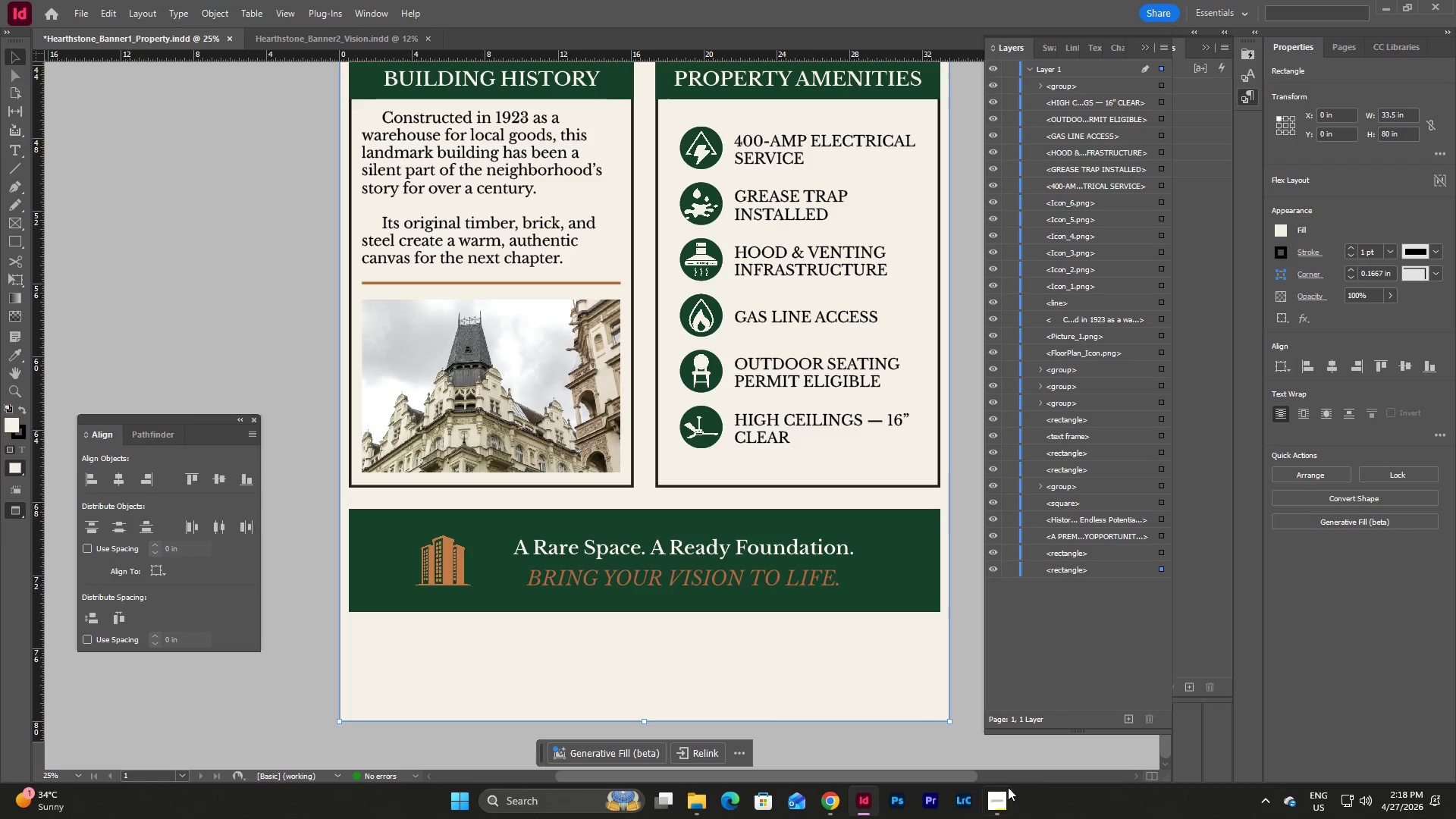 
left_click([999, 800])